 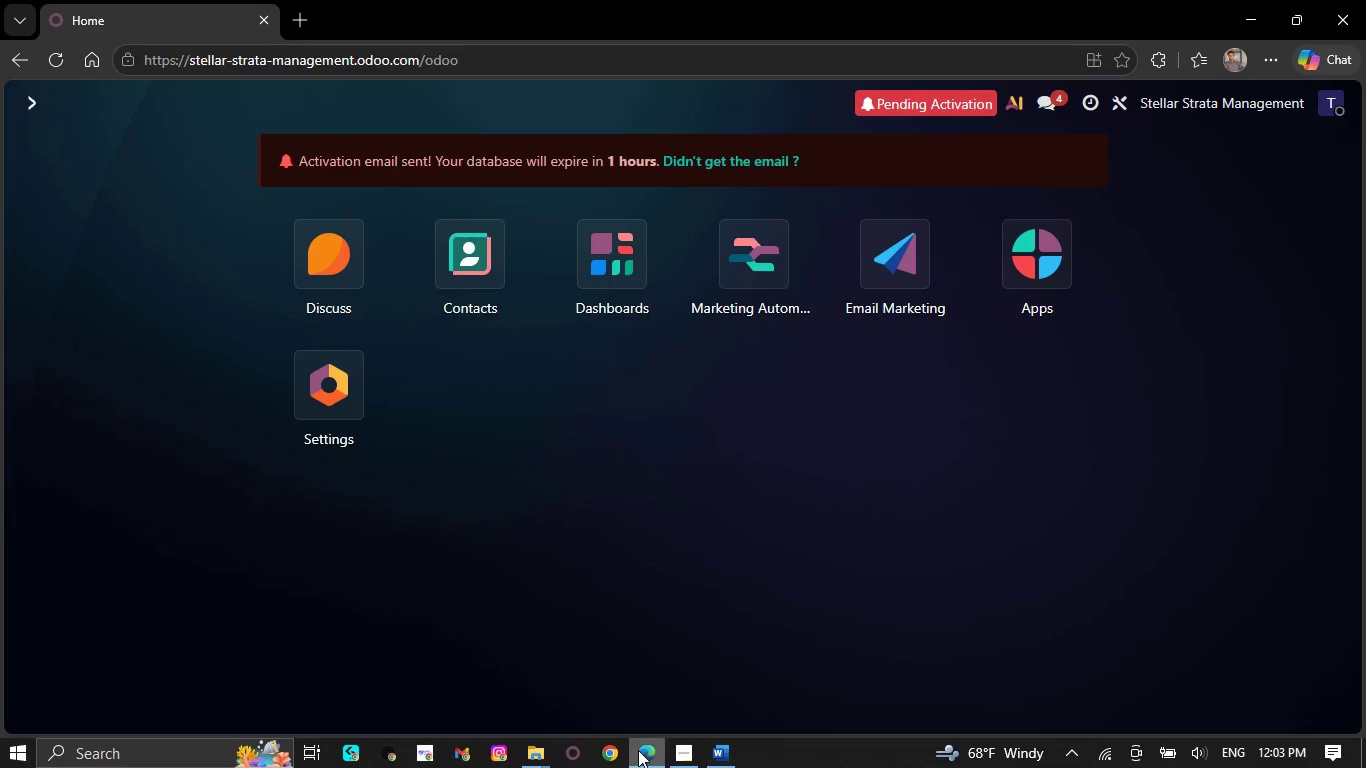 
left_click([868, 269])
 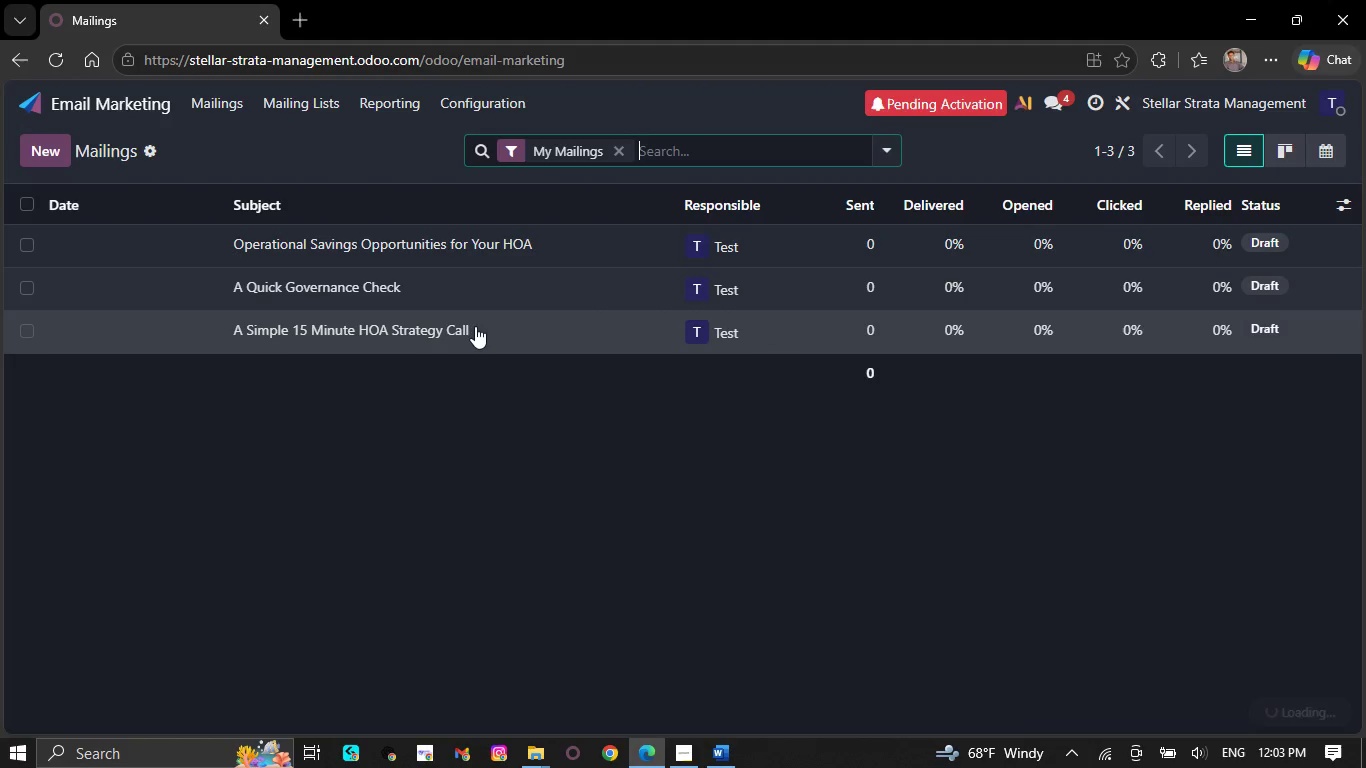 
left_click([473, 294])
 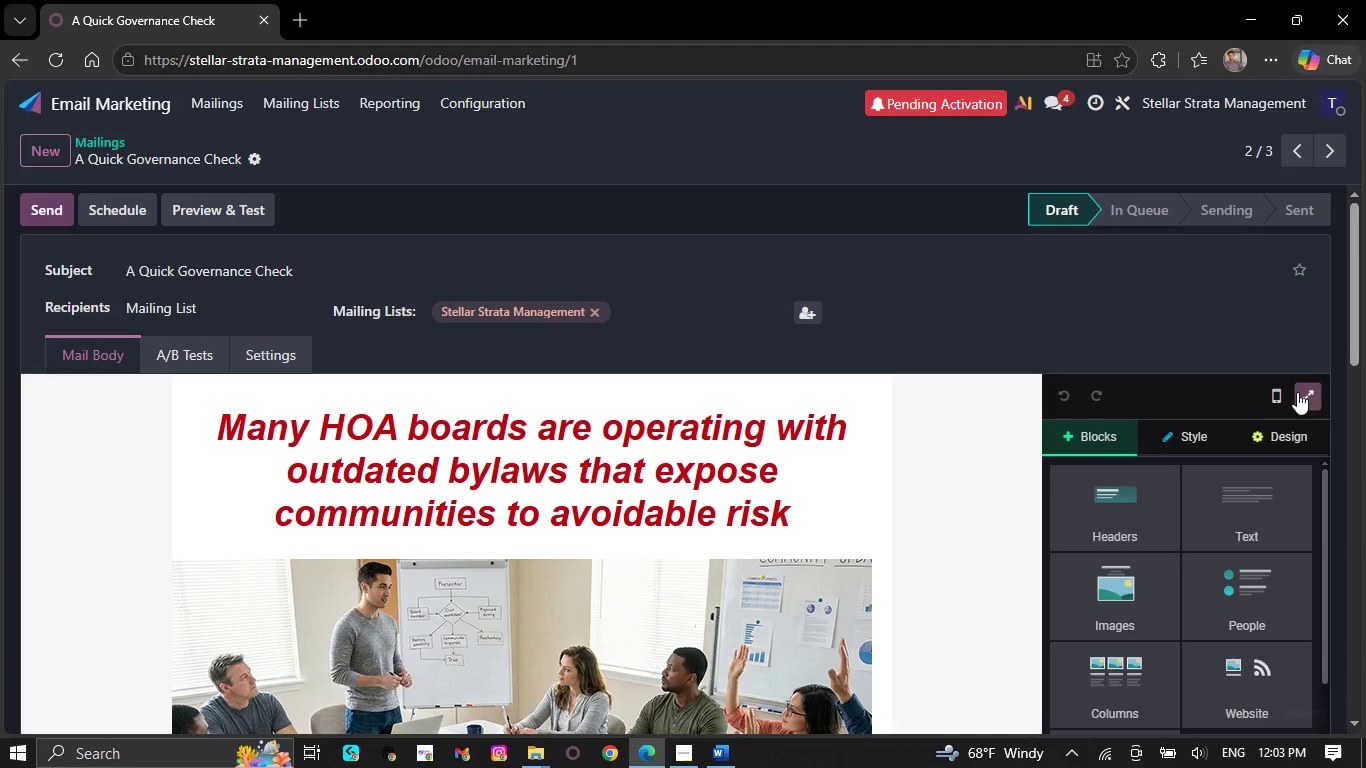 
left_click([1297, 392])
 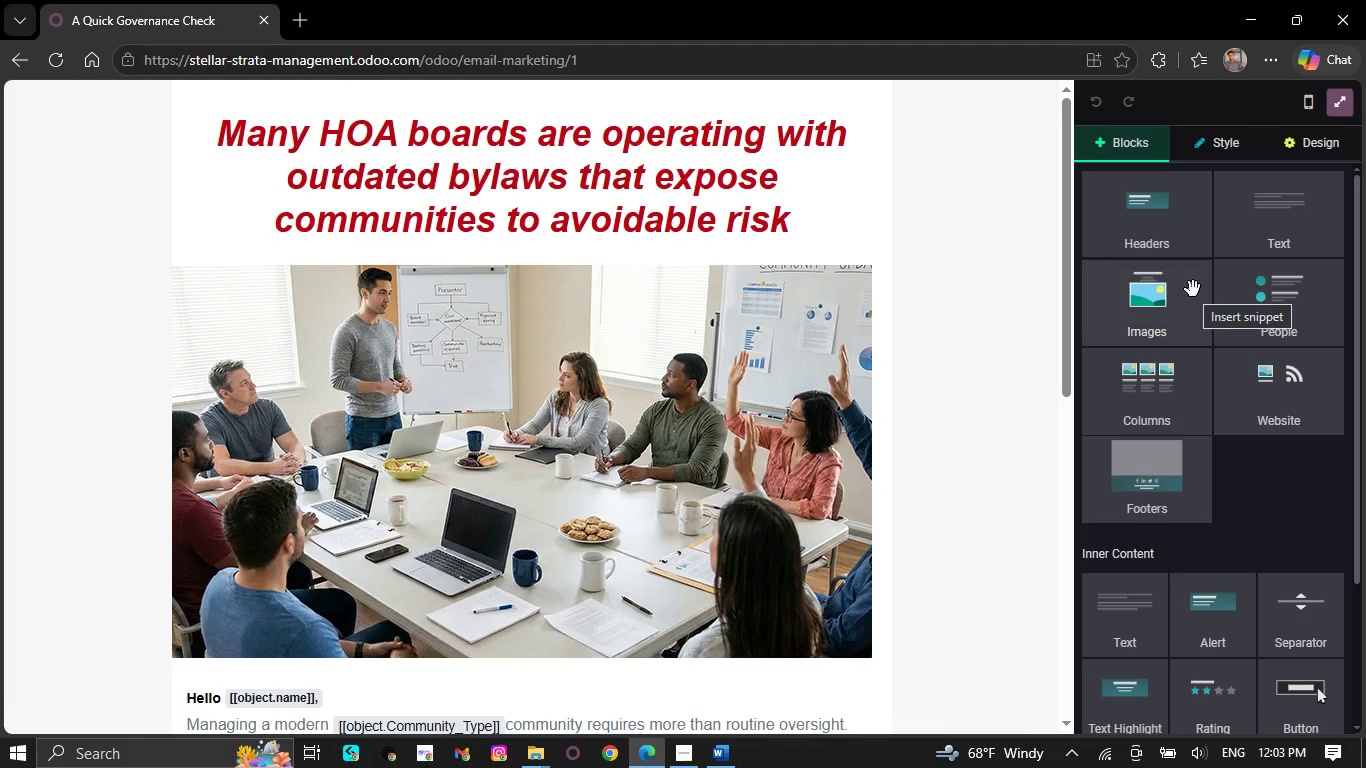 
key(Control+Minus)
 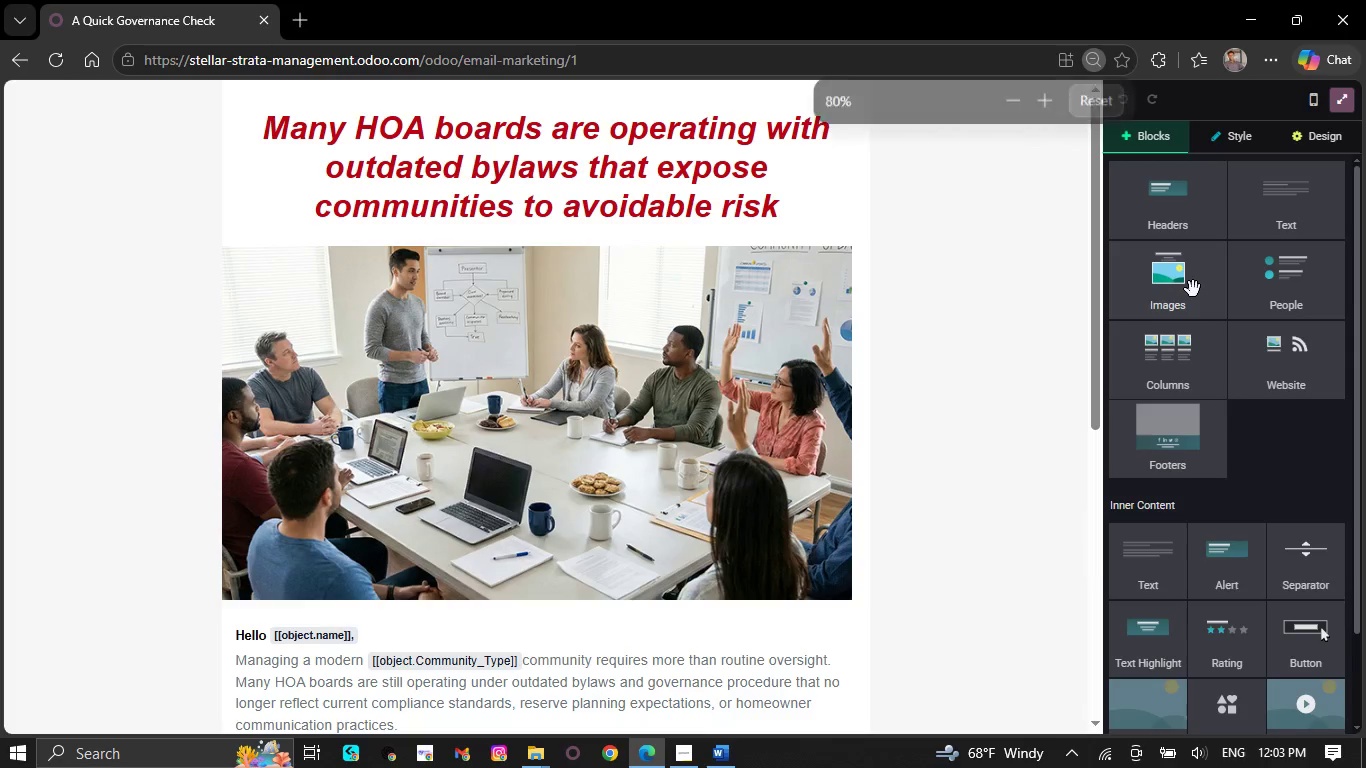 
key(Control+Minus)
 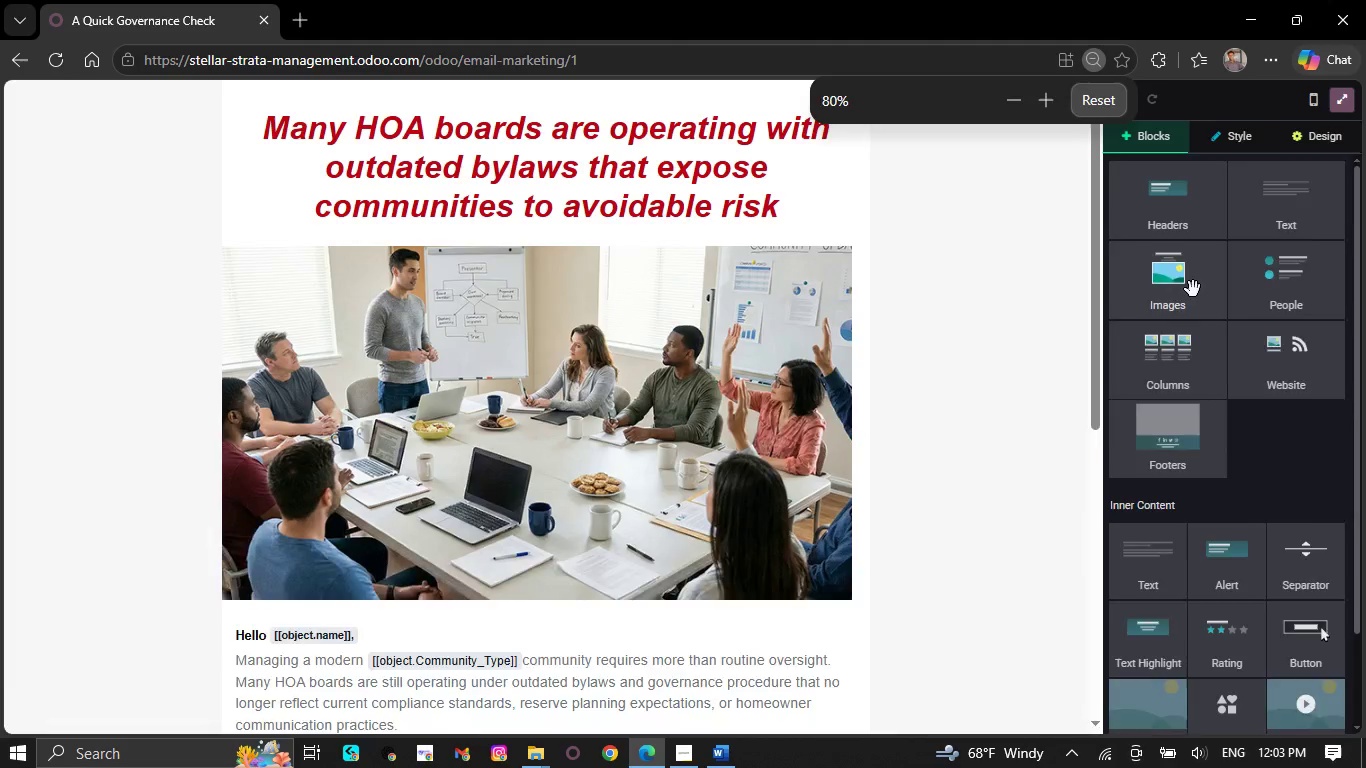 
key(Control+Minus)
 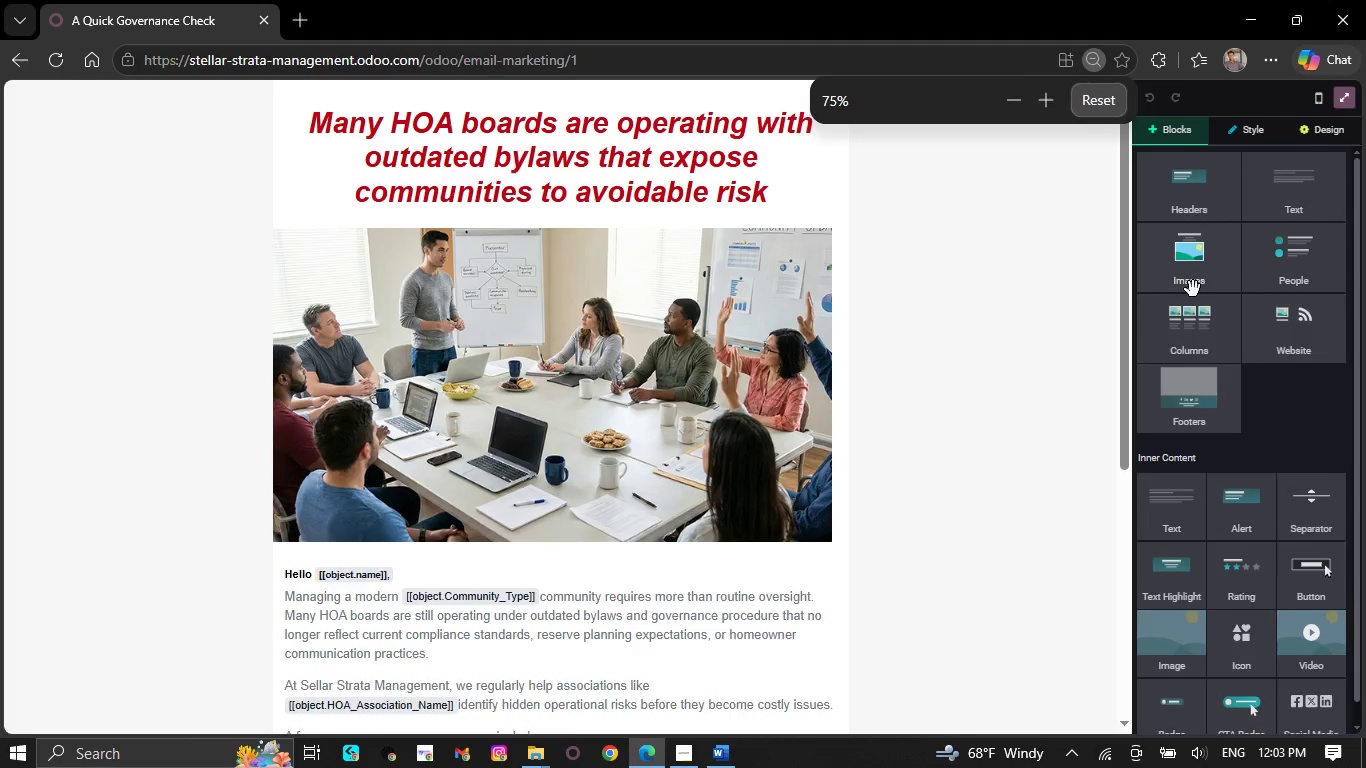 
key(Control+Minus)
 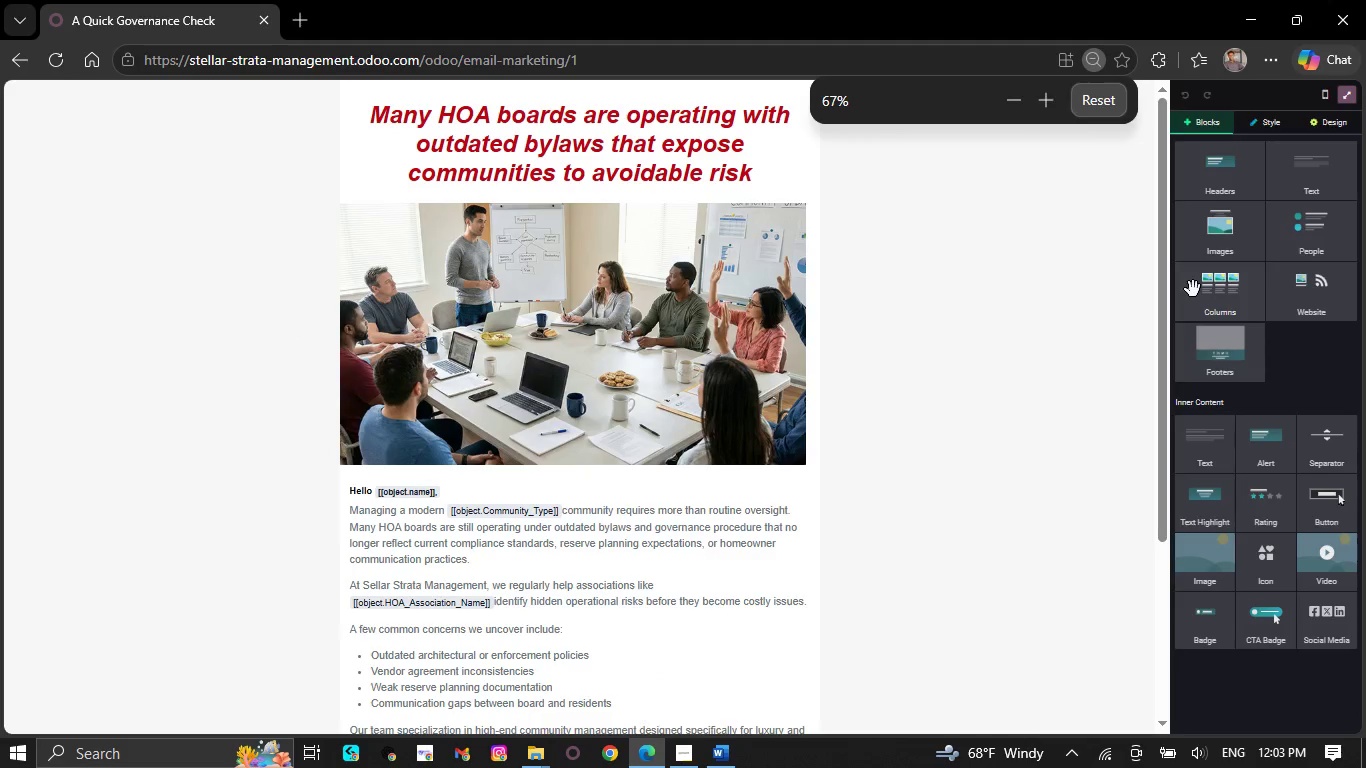 
key(Control+Minus)
 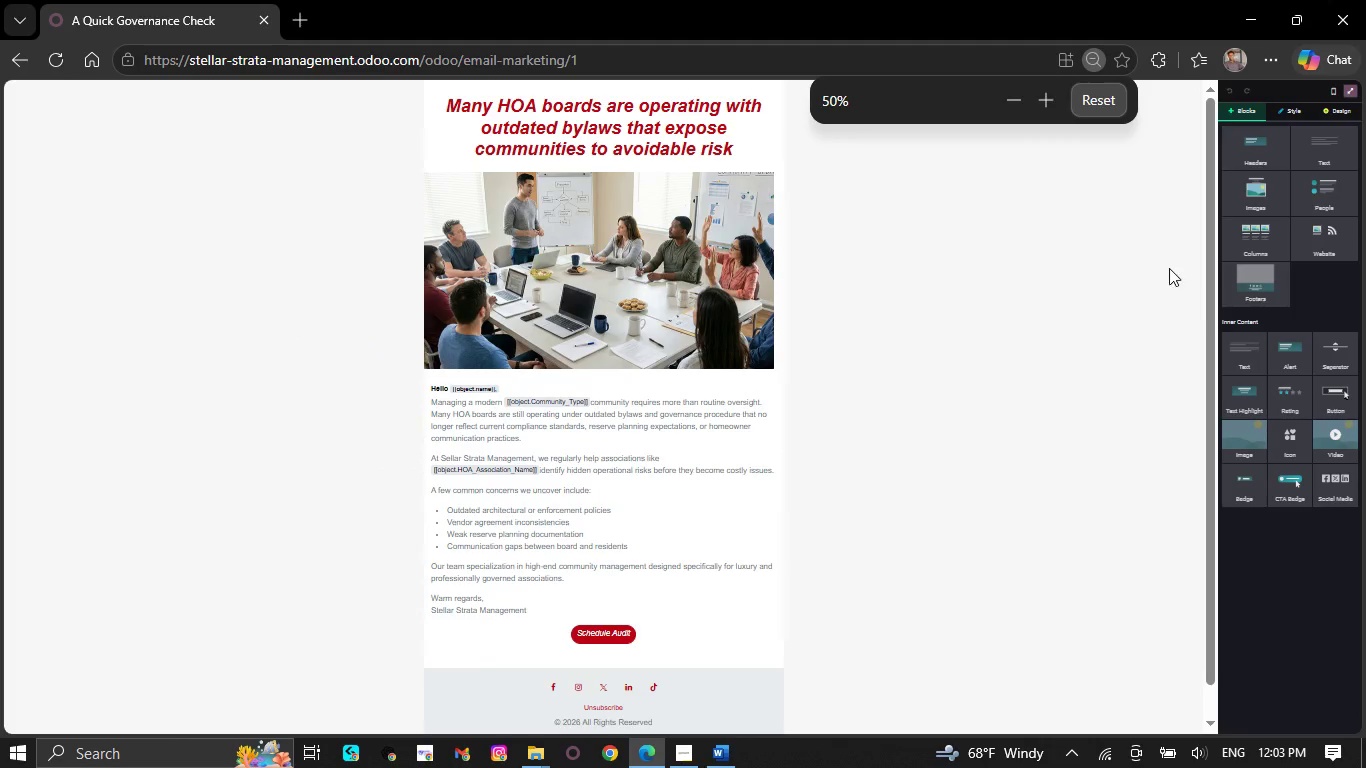 
left_click_drag(start_coordinate=[1179, 201], to_coordinate=[1180, 208])
 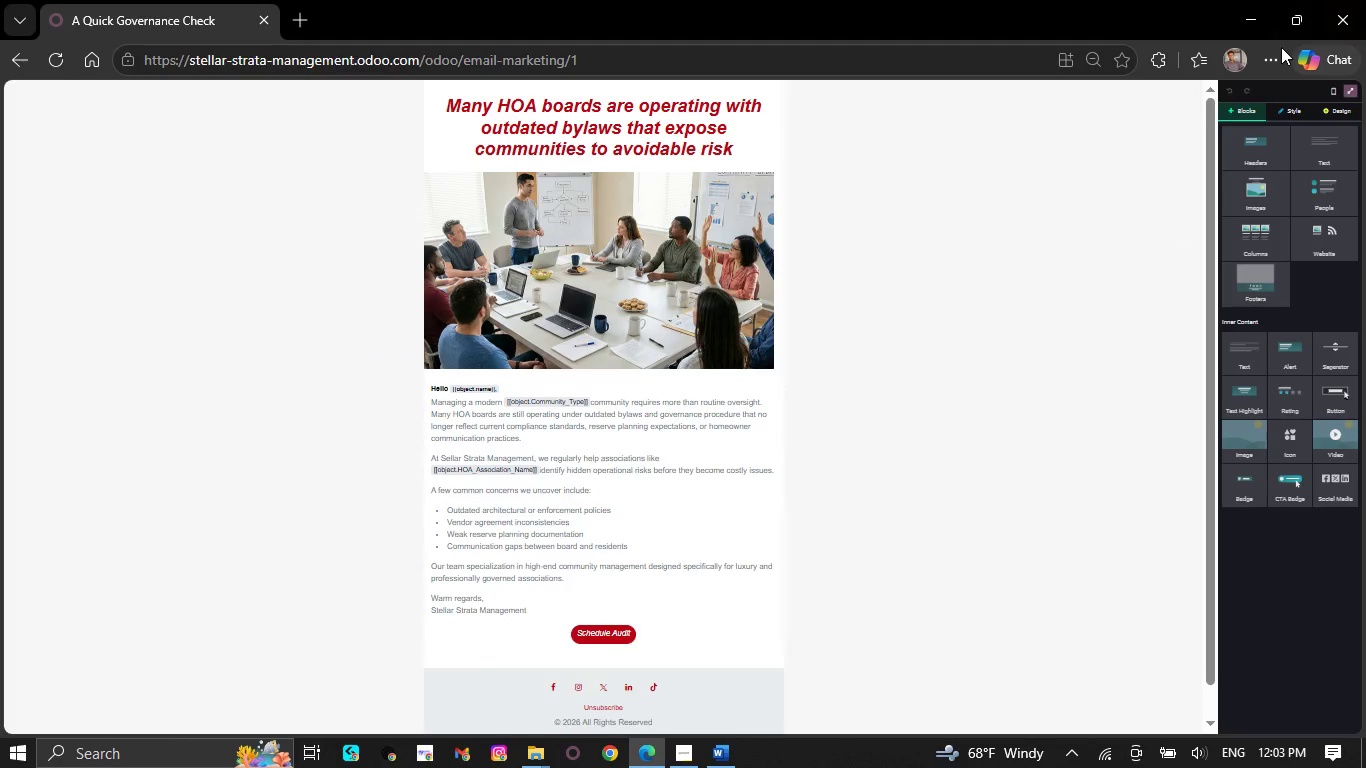 
left_click([1277, 51])
 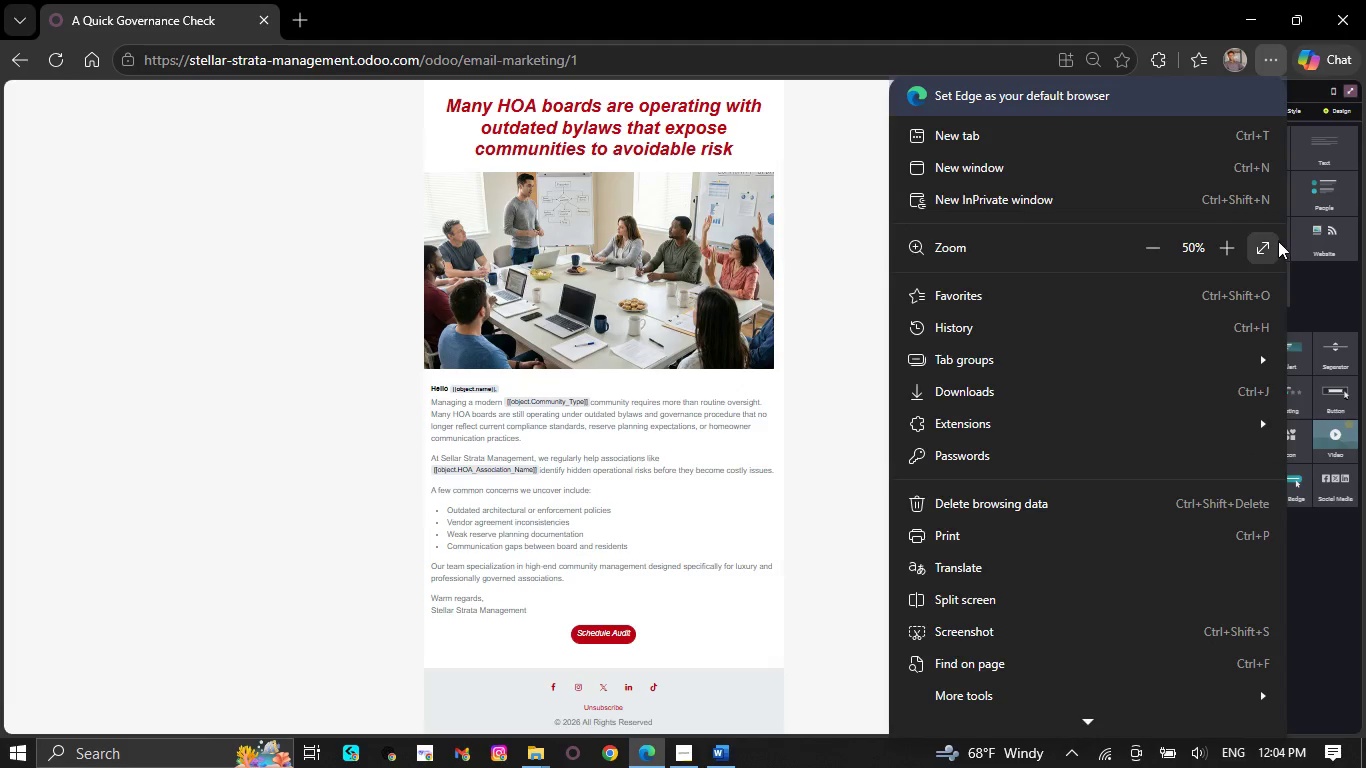 
left_click([1276, 241])
 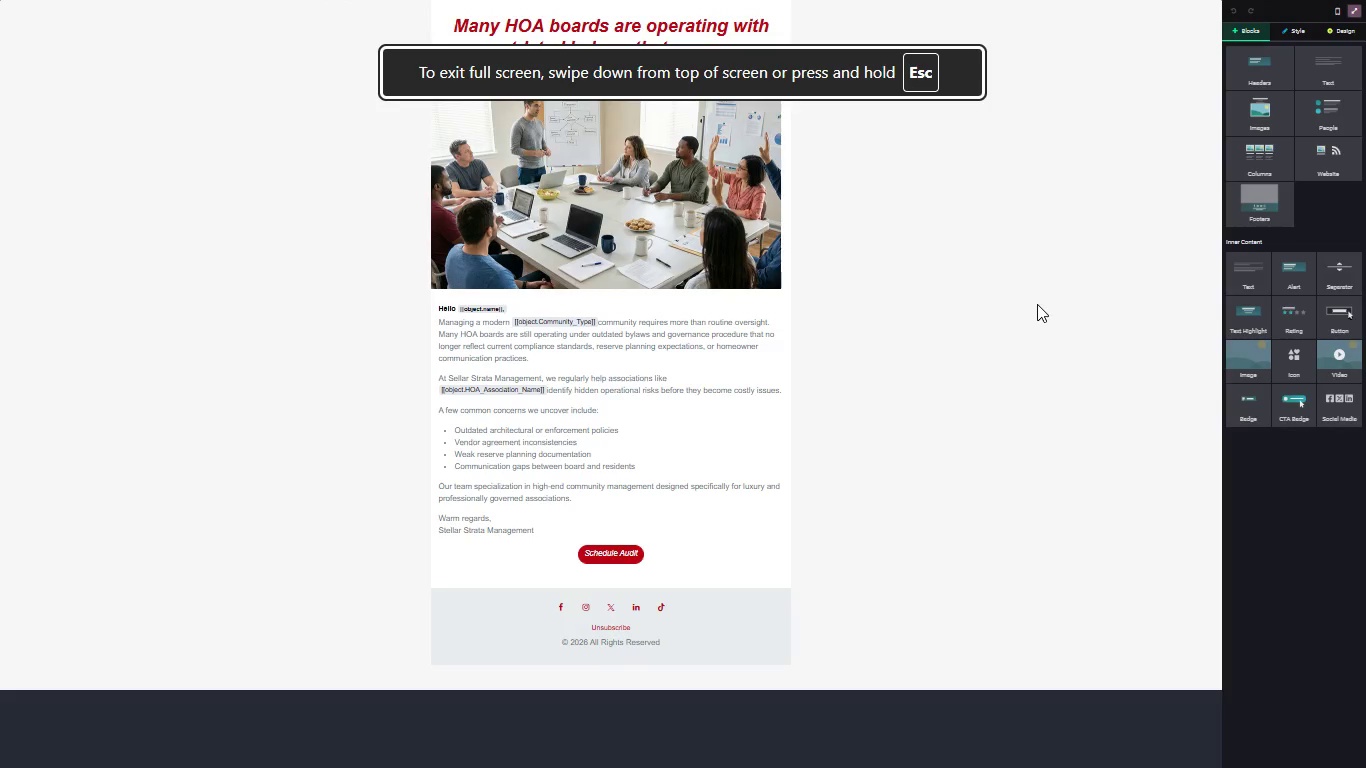 
left_click([1037, 304])
 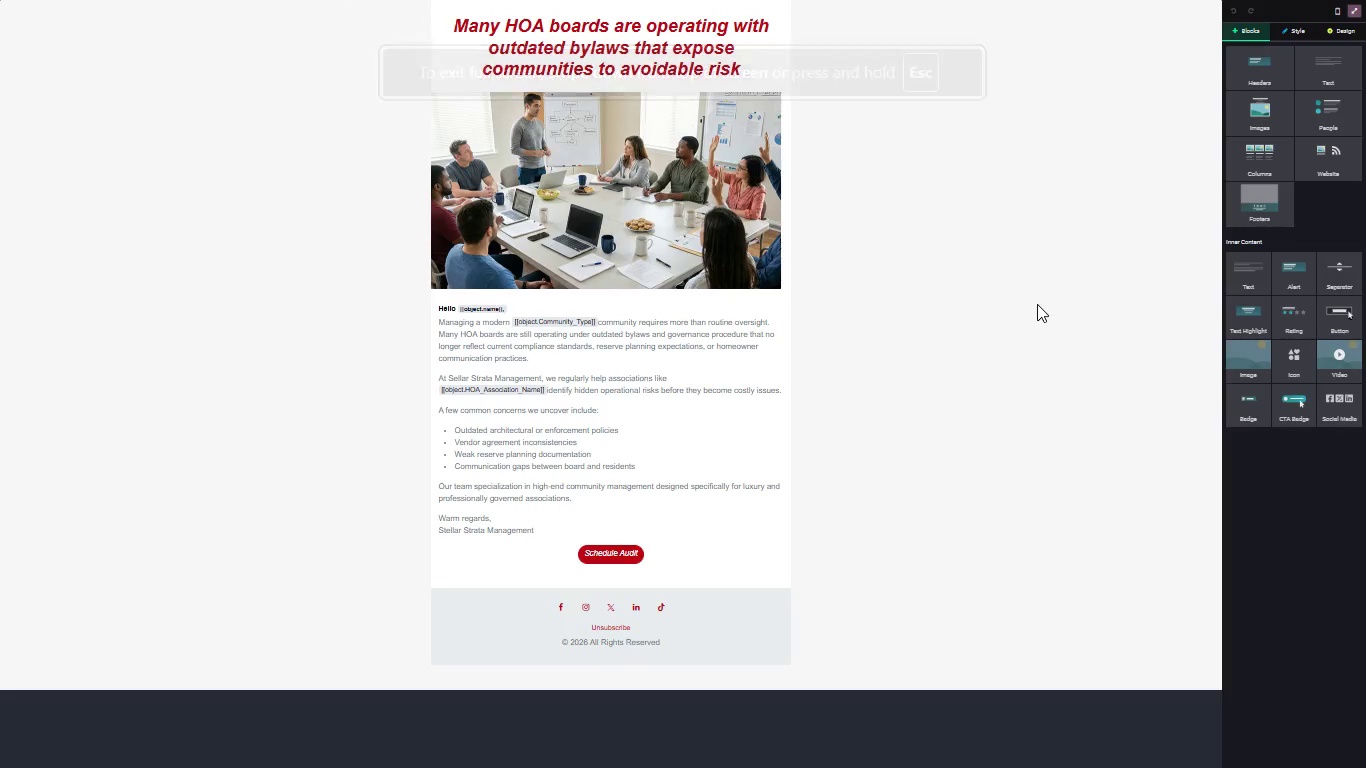 
hold_key(key=MetaLeft, duration=1.51)
 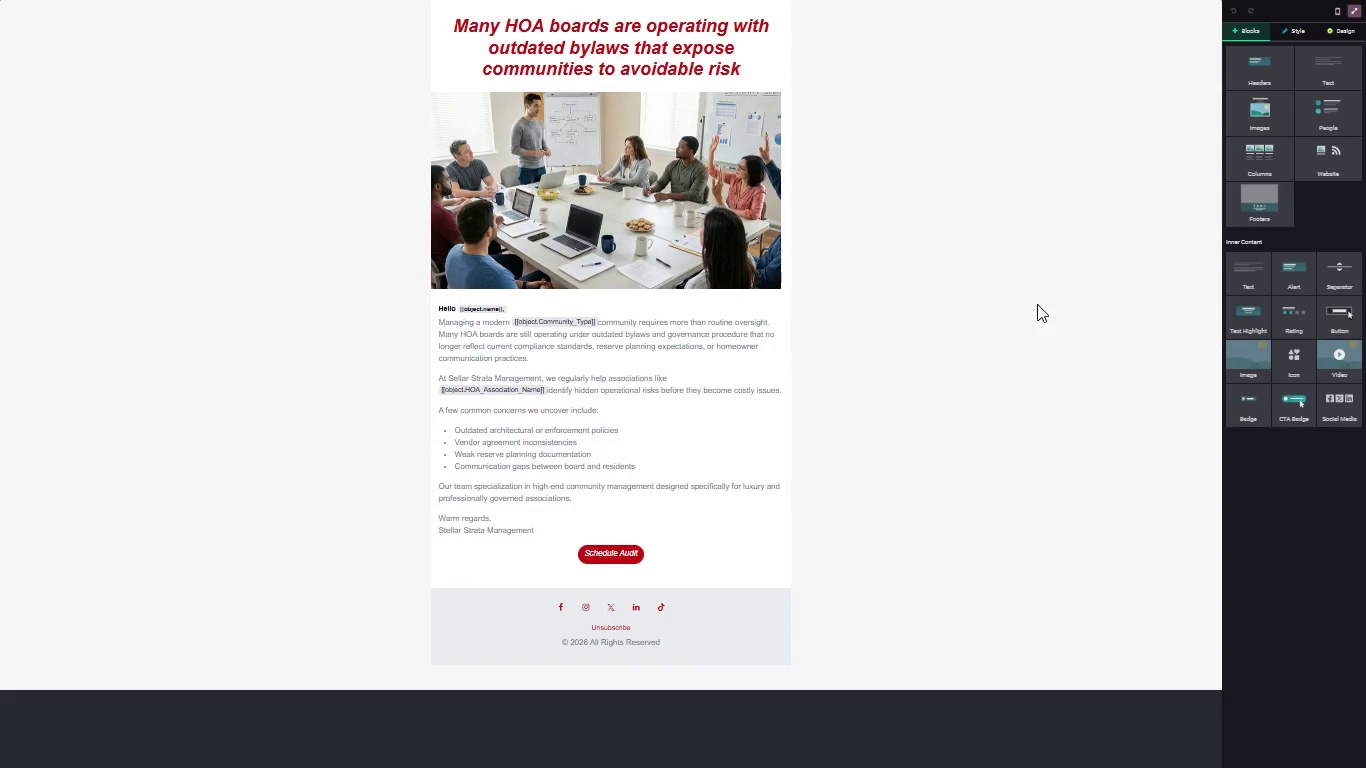 
key(Meta+PrintScreen)
 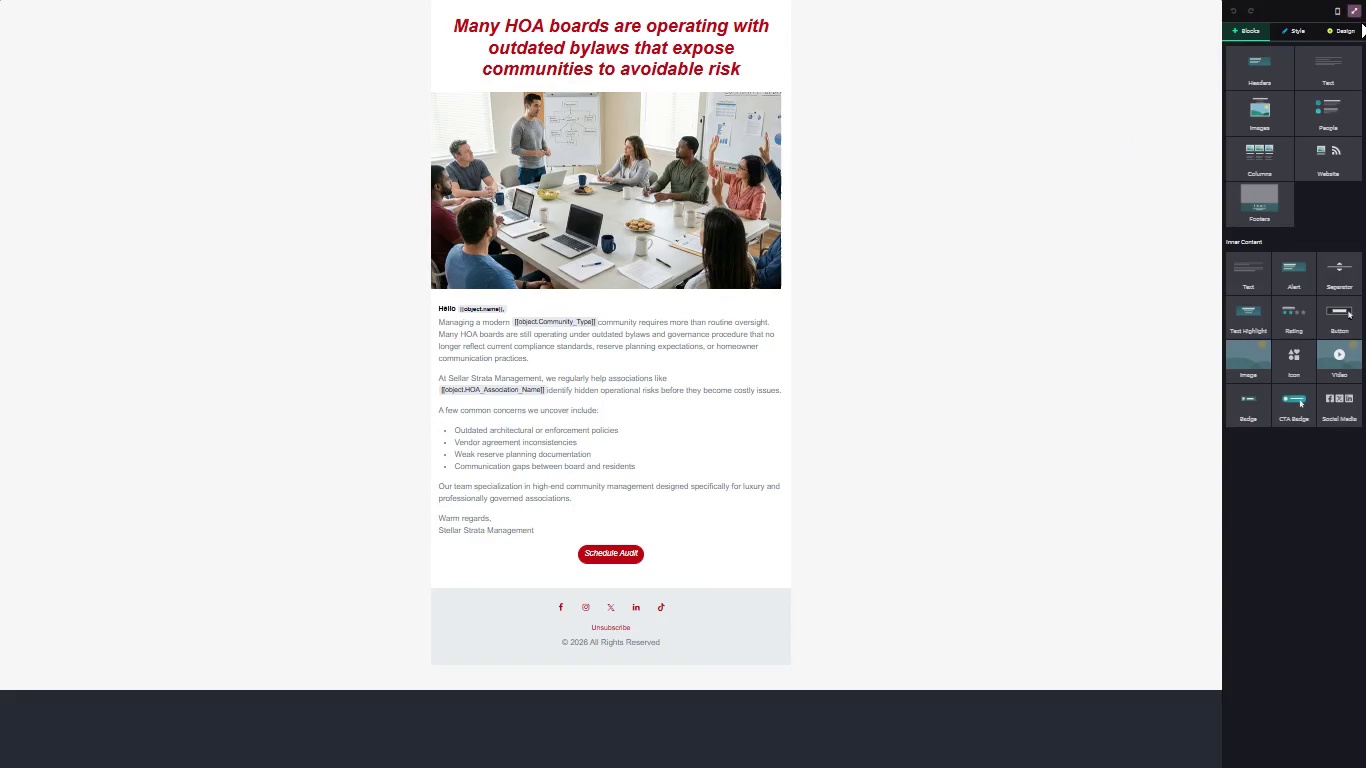 
left_click([1357, 11])
 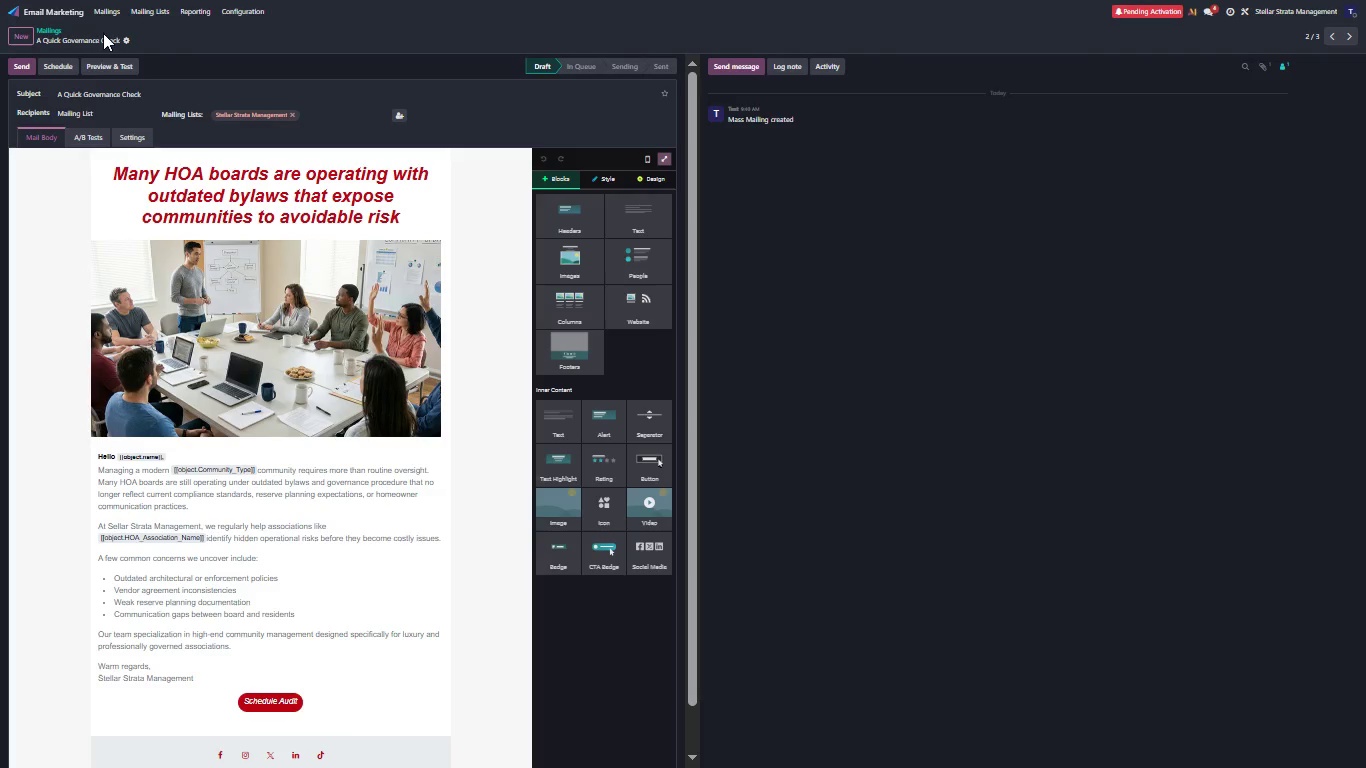 
left_click([100, 12])
 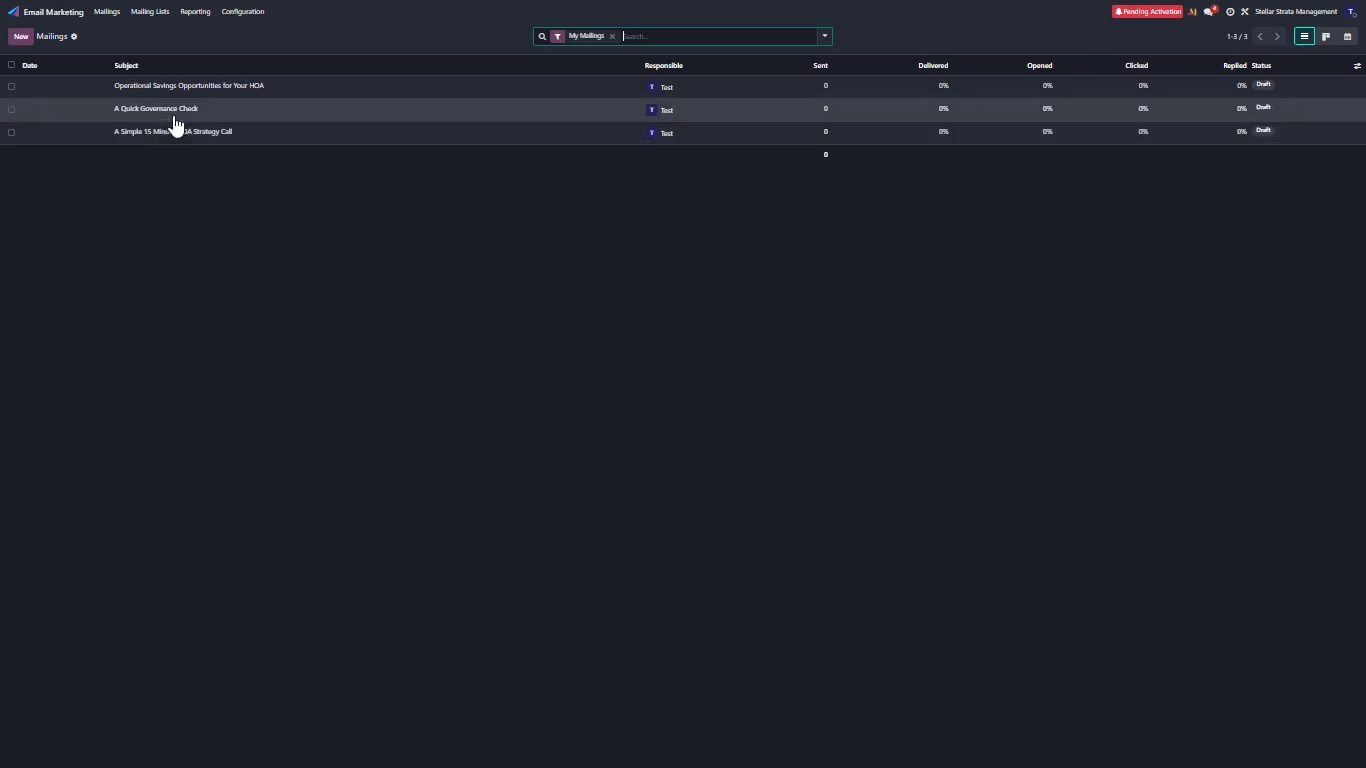 
left_click([173, 76])
 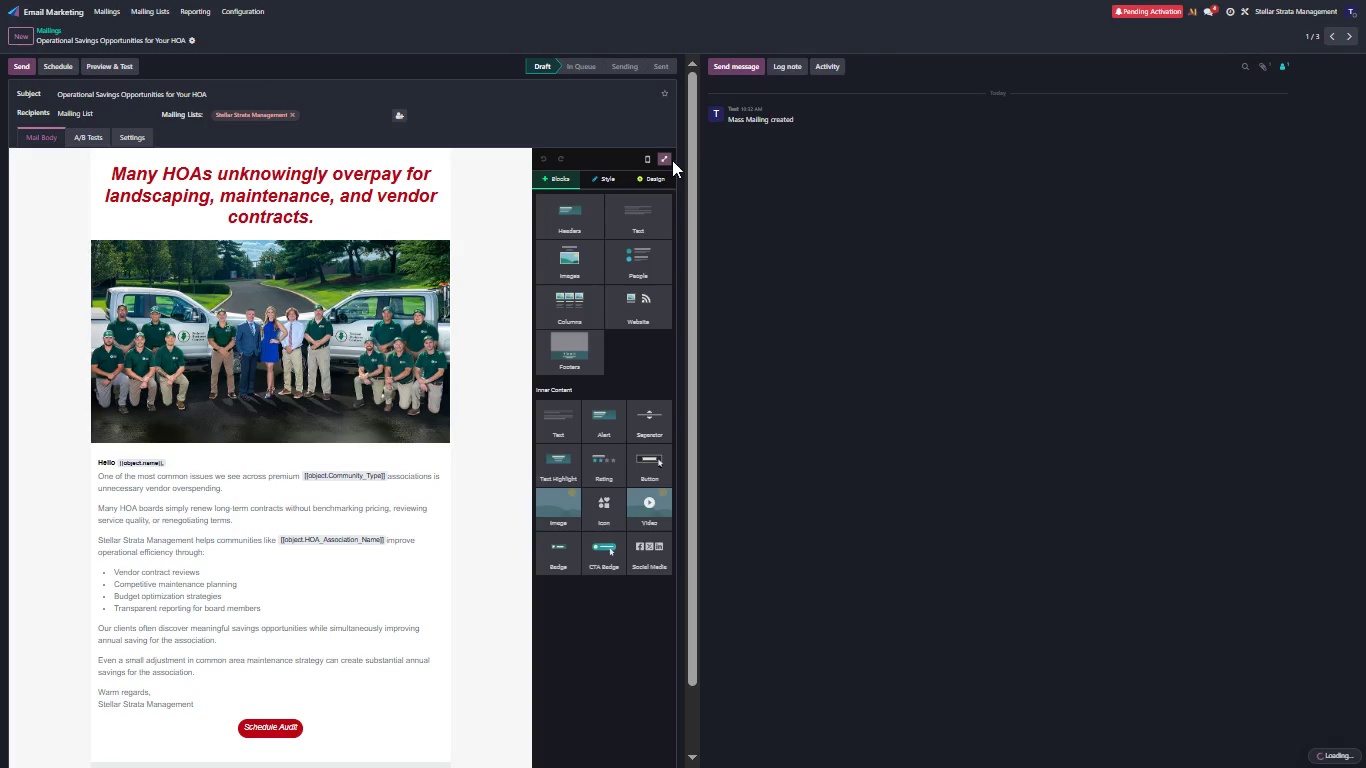 
left_click([666, 159])
 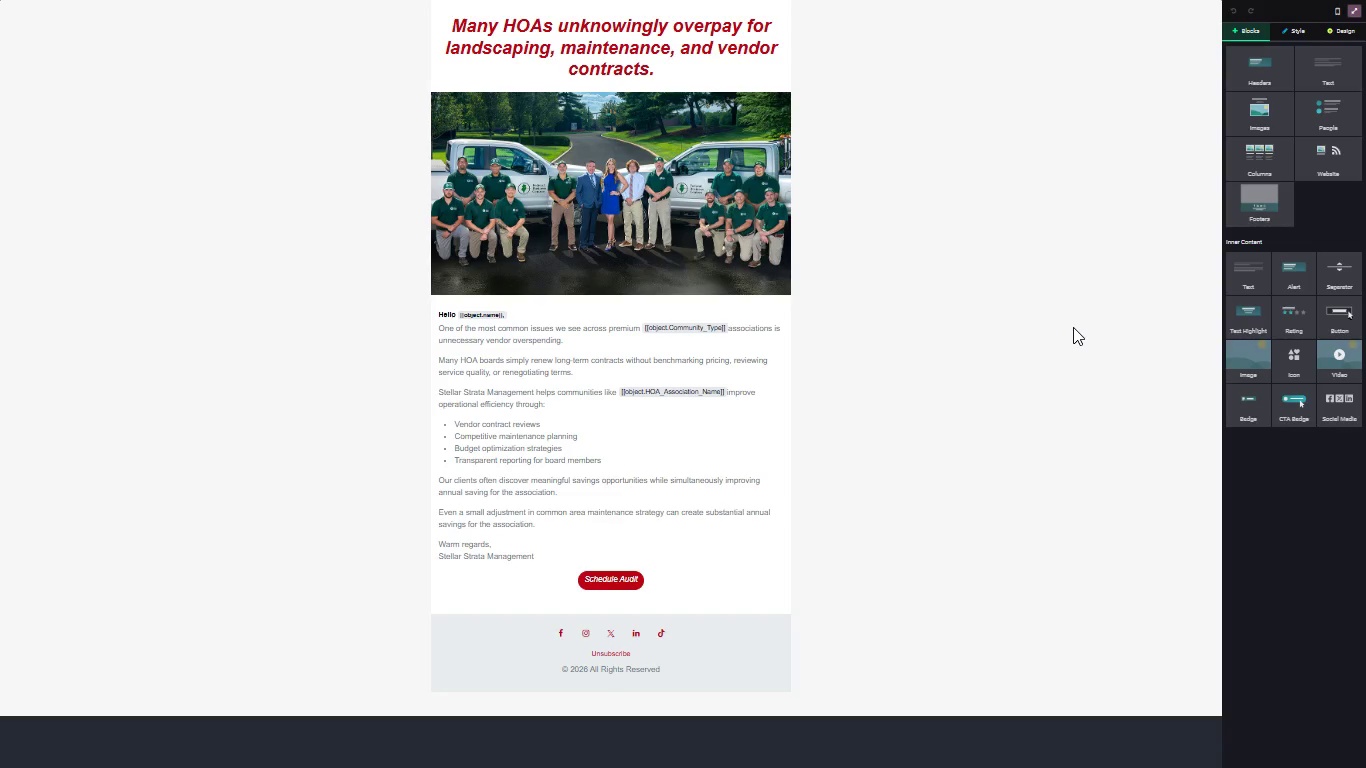 
key(Meta+PrintScreen)